 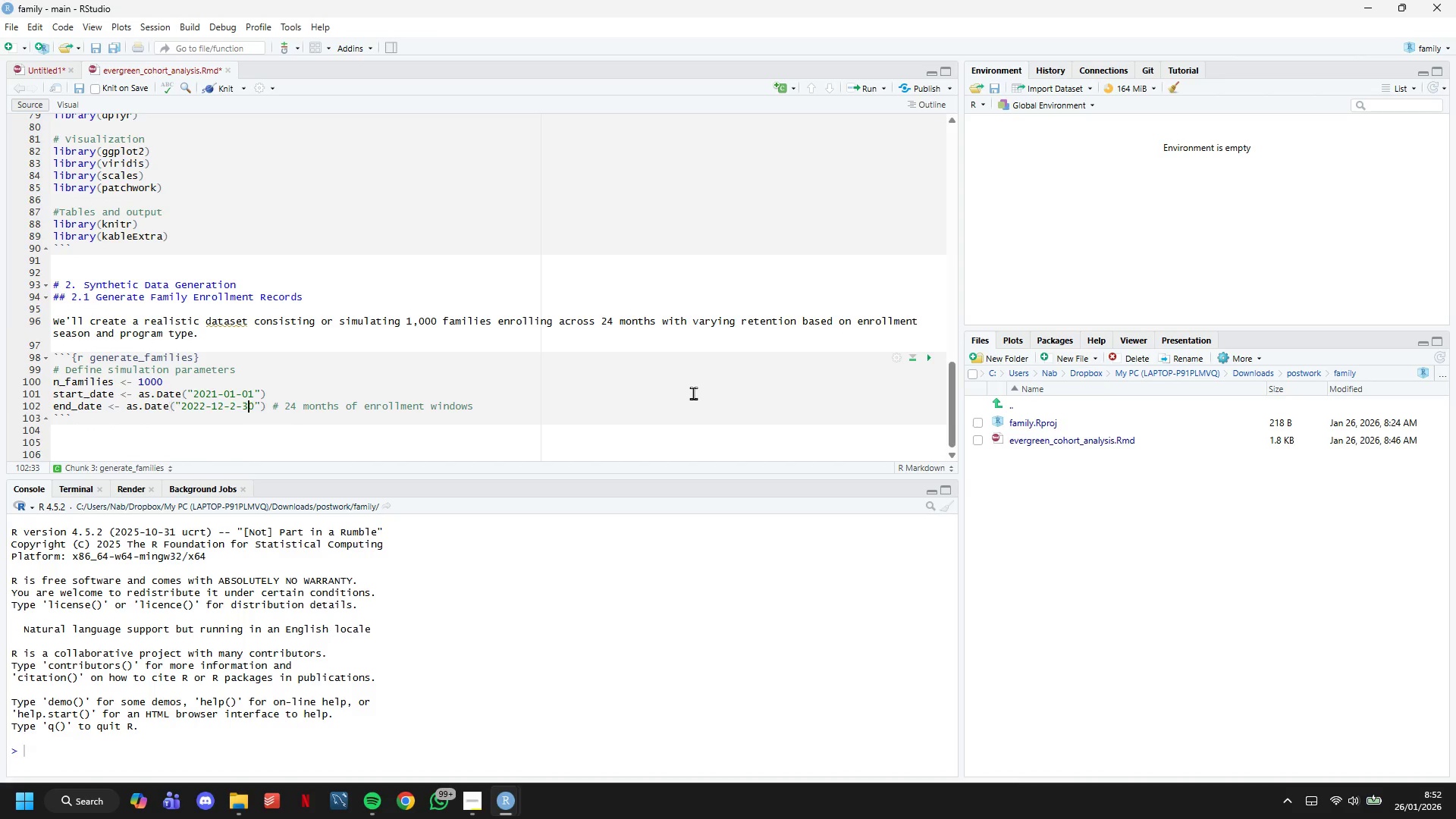 
key(ArrowLeft)
 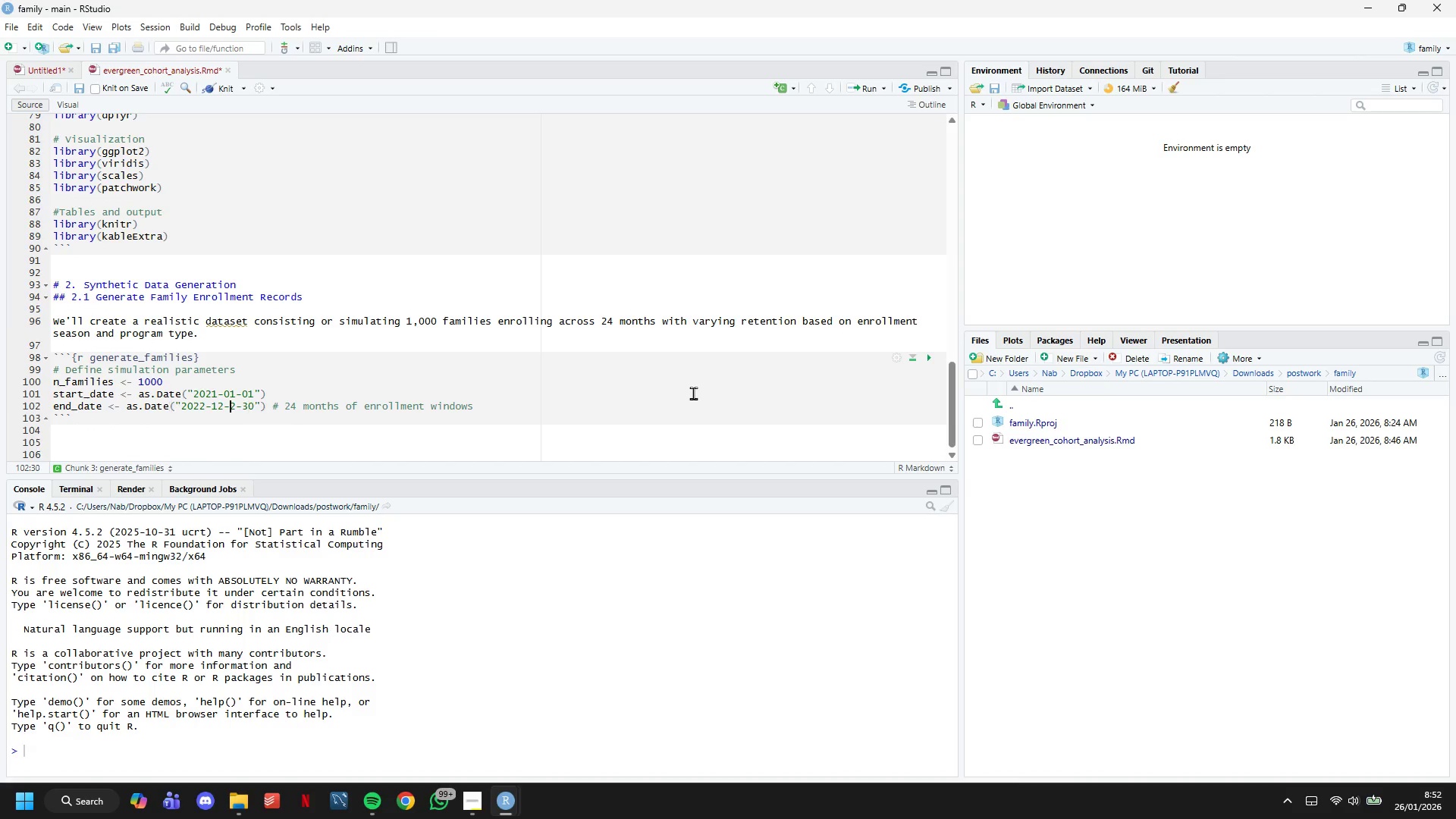 
key(ArrowLeft)
 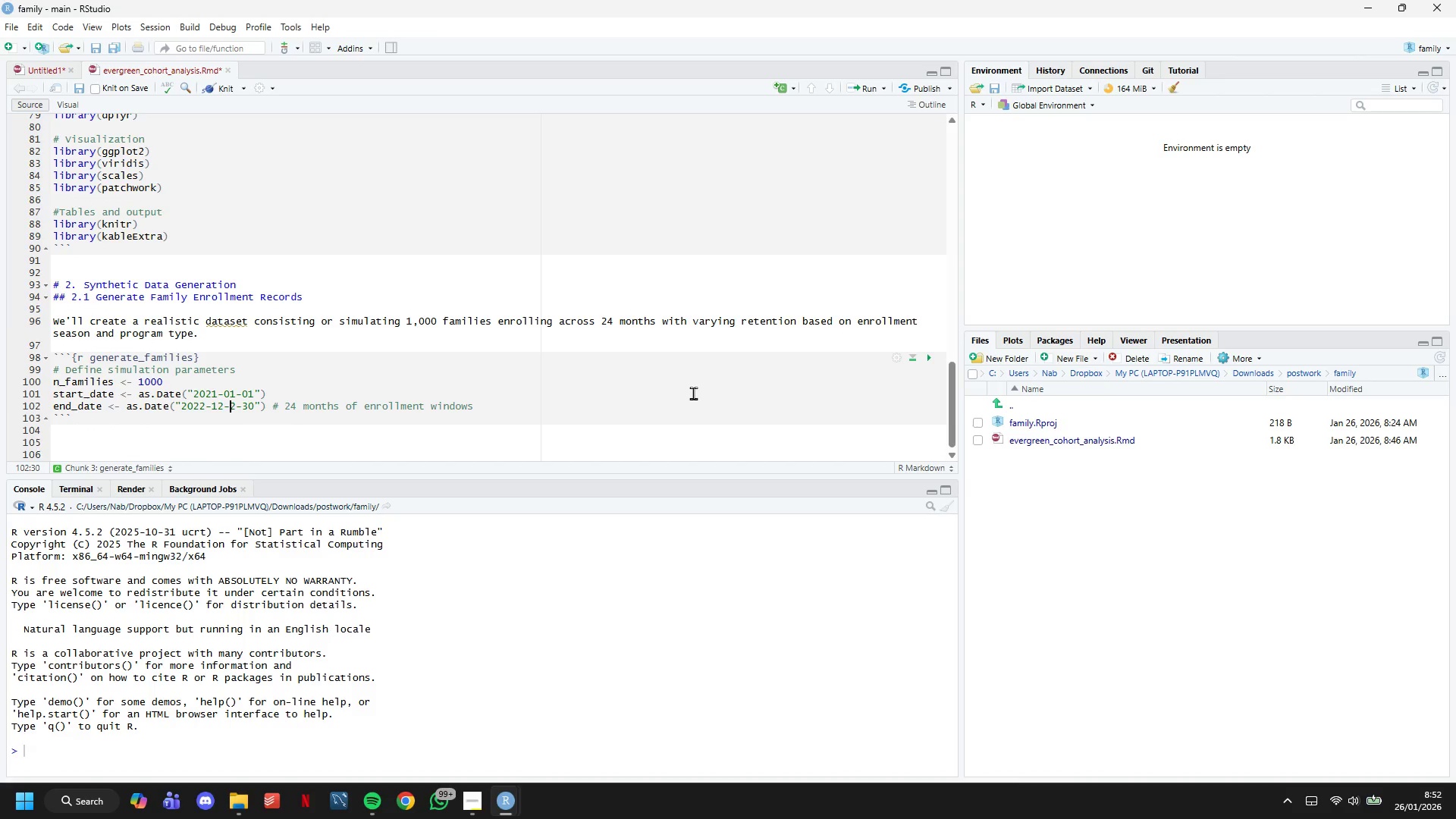 
key(ArrowRight)
 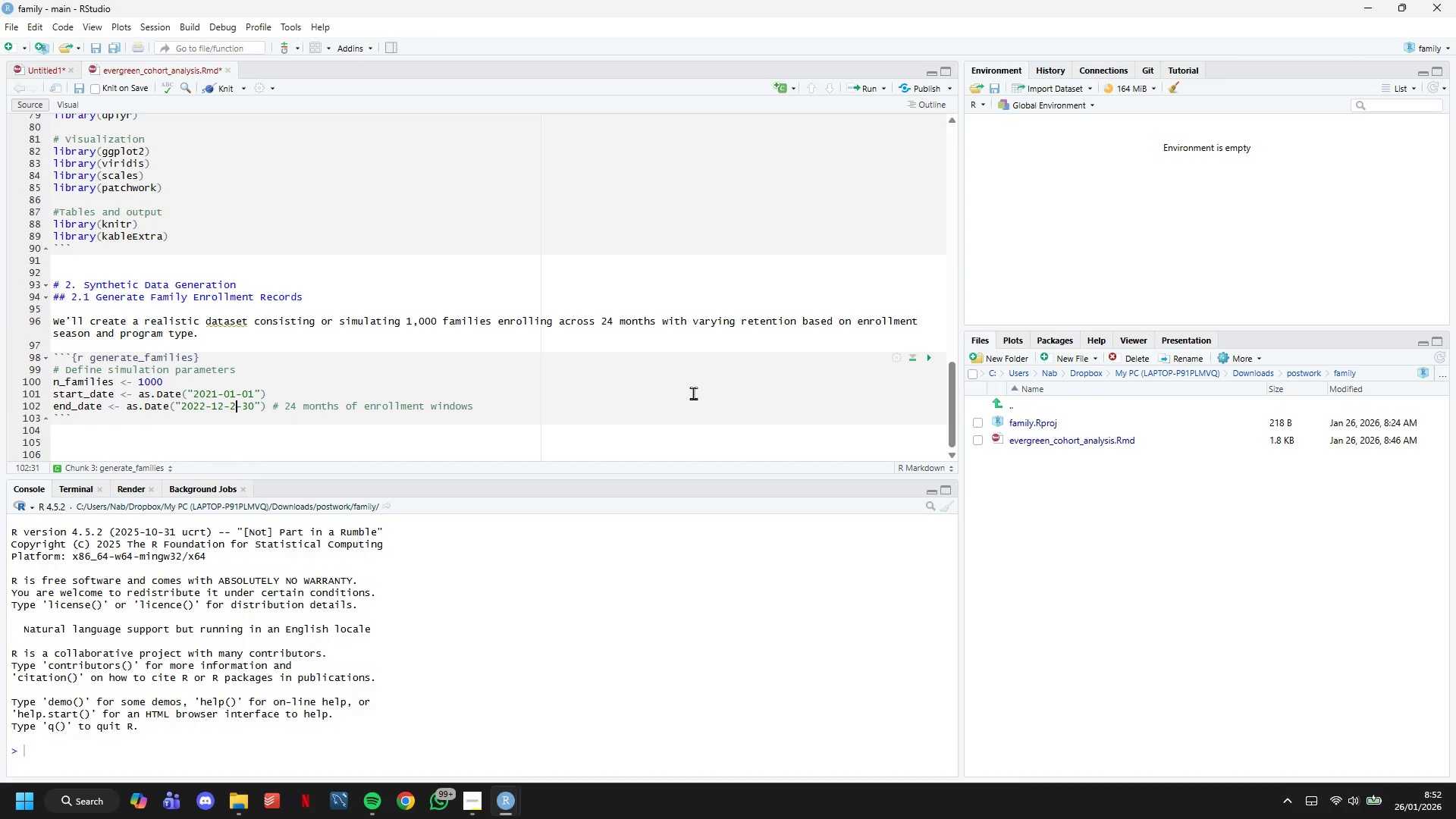 
key(ArrowRight)
 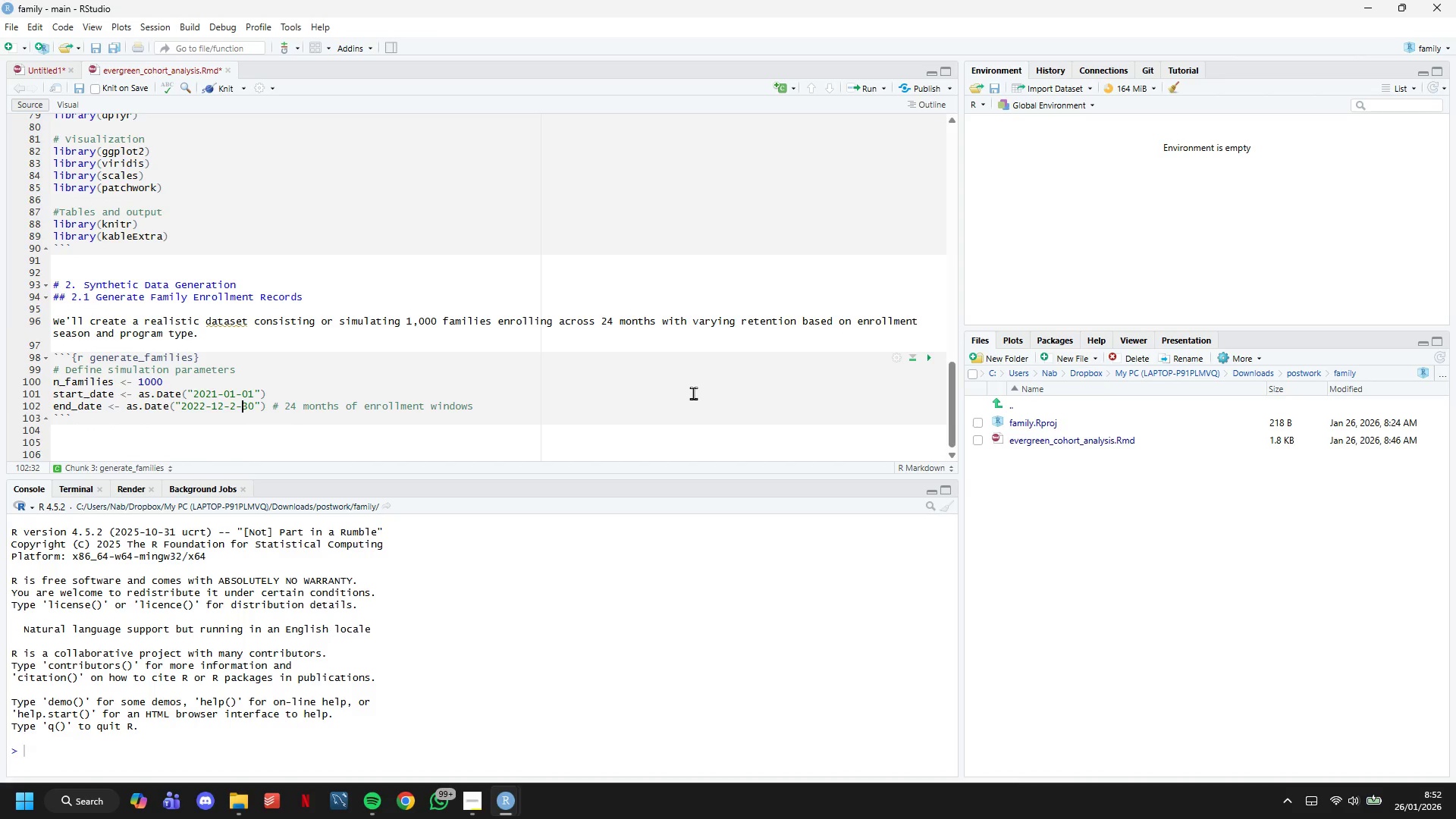 
key(ArrowRight)
 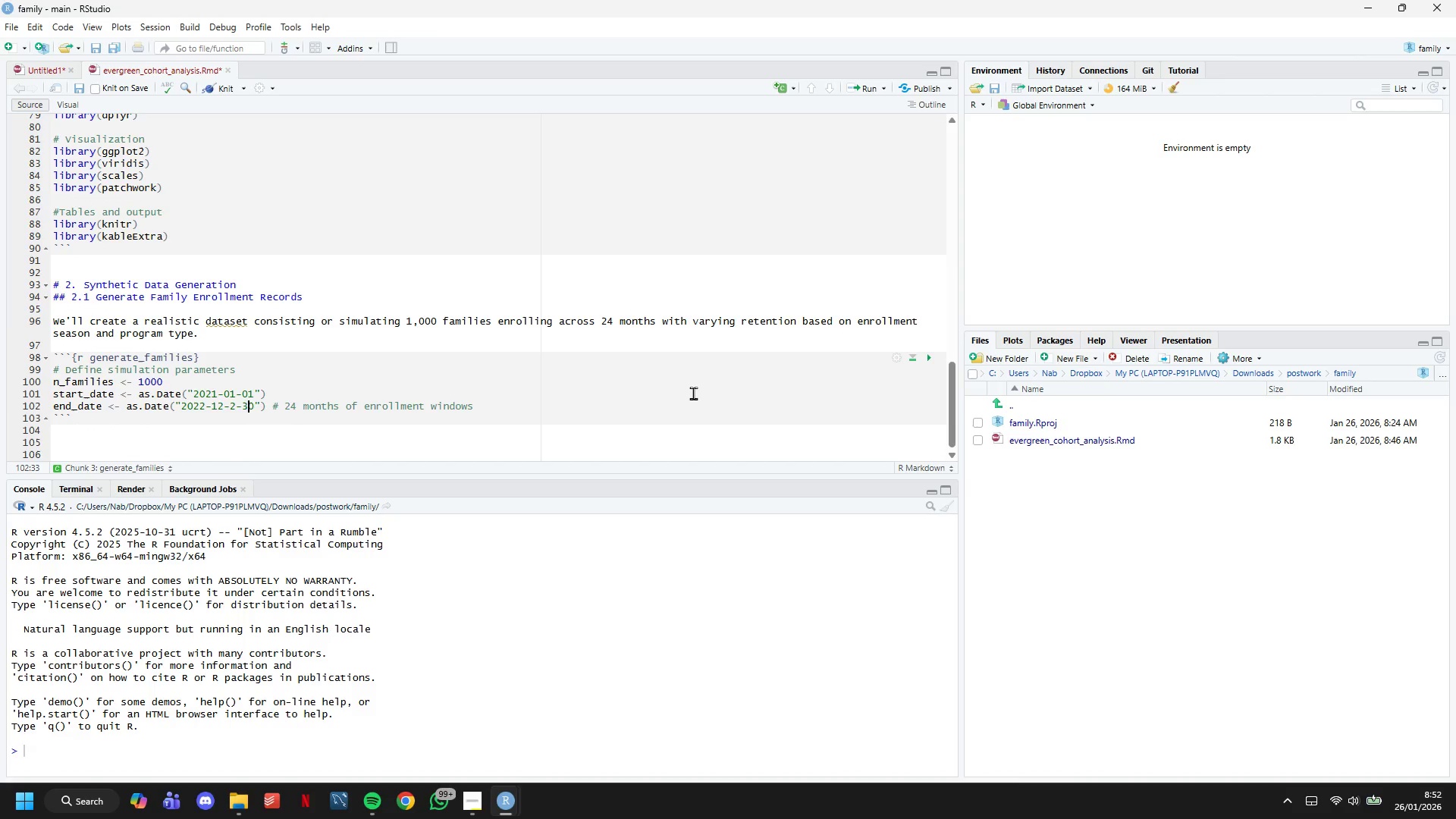 
key(ArrowRight)
 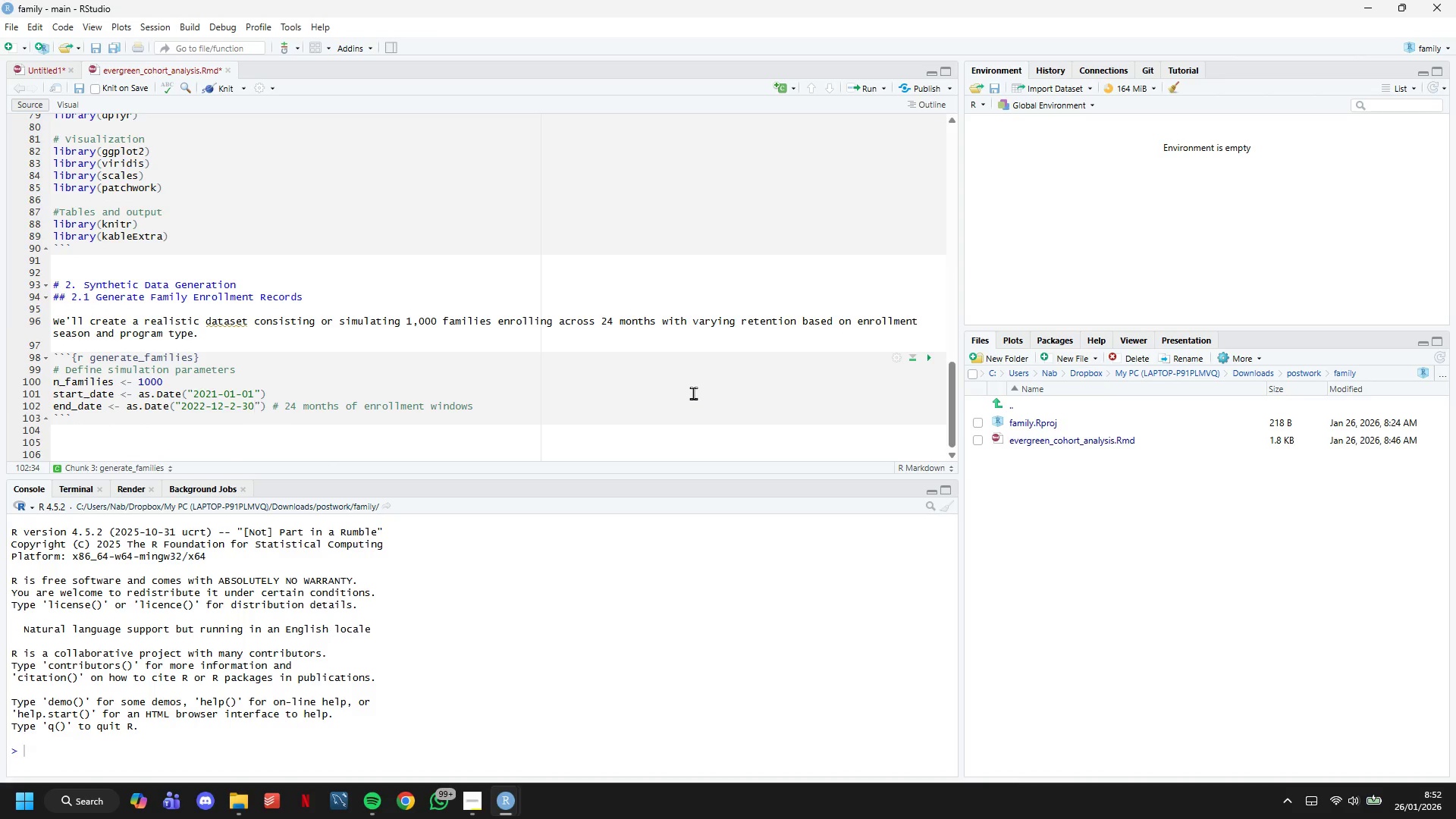 
key(Backspace)
 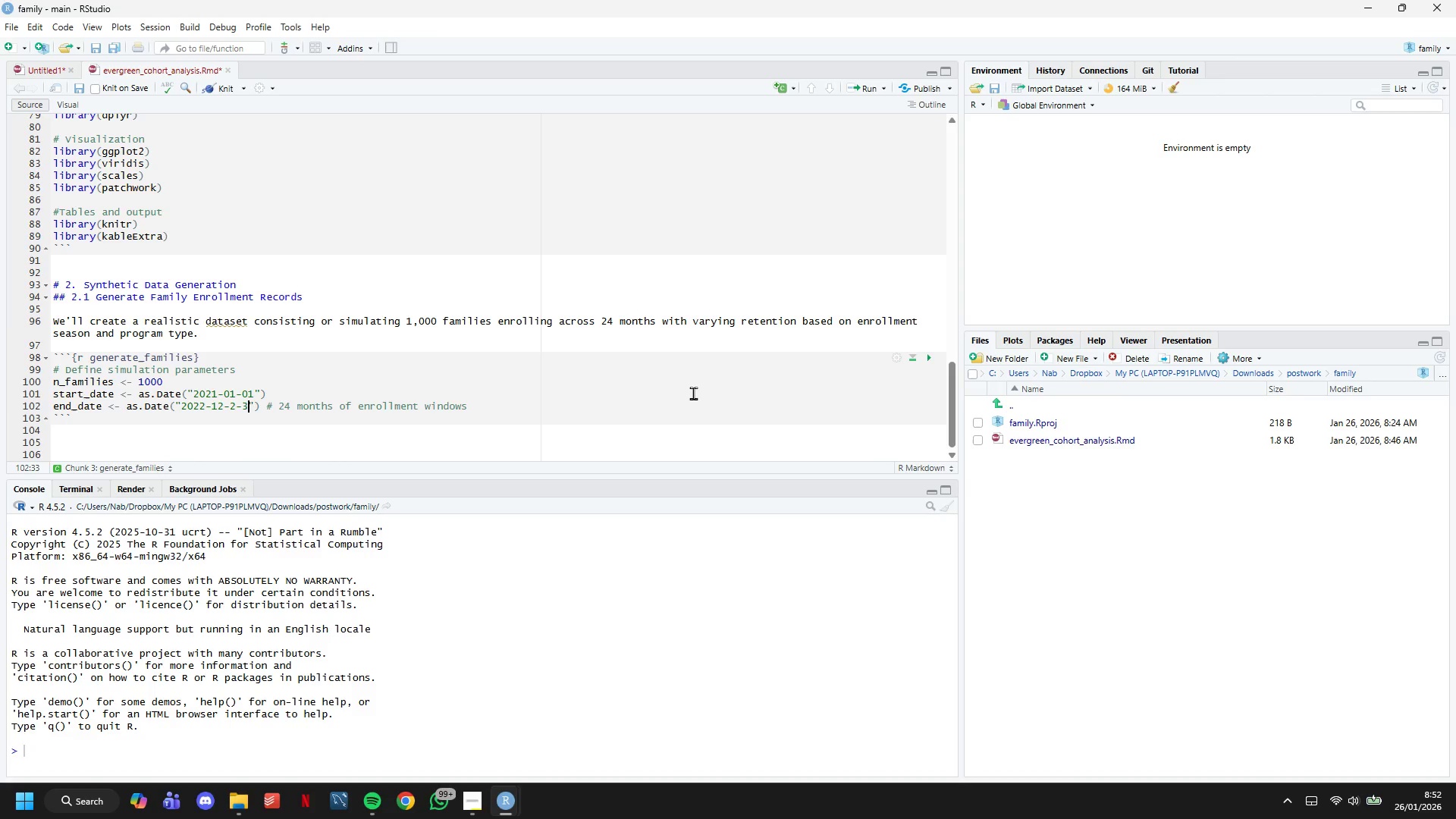 
key(1)
 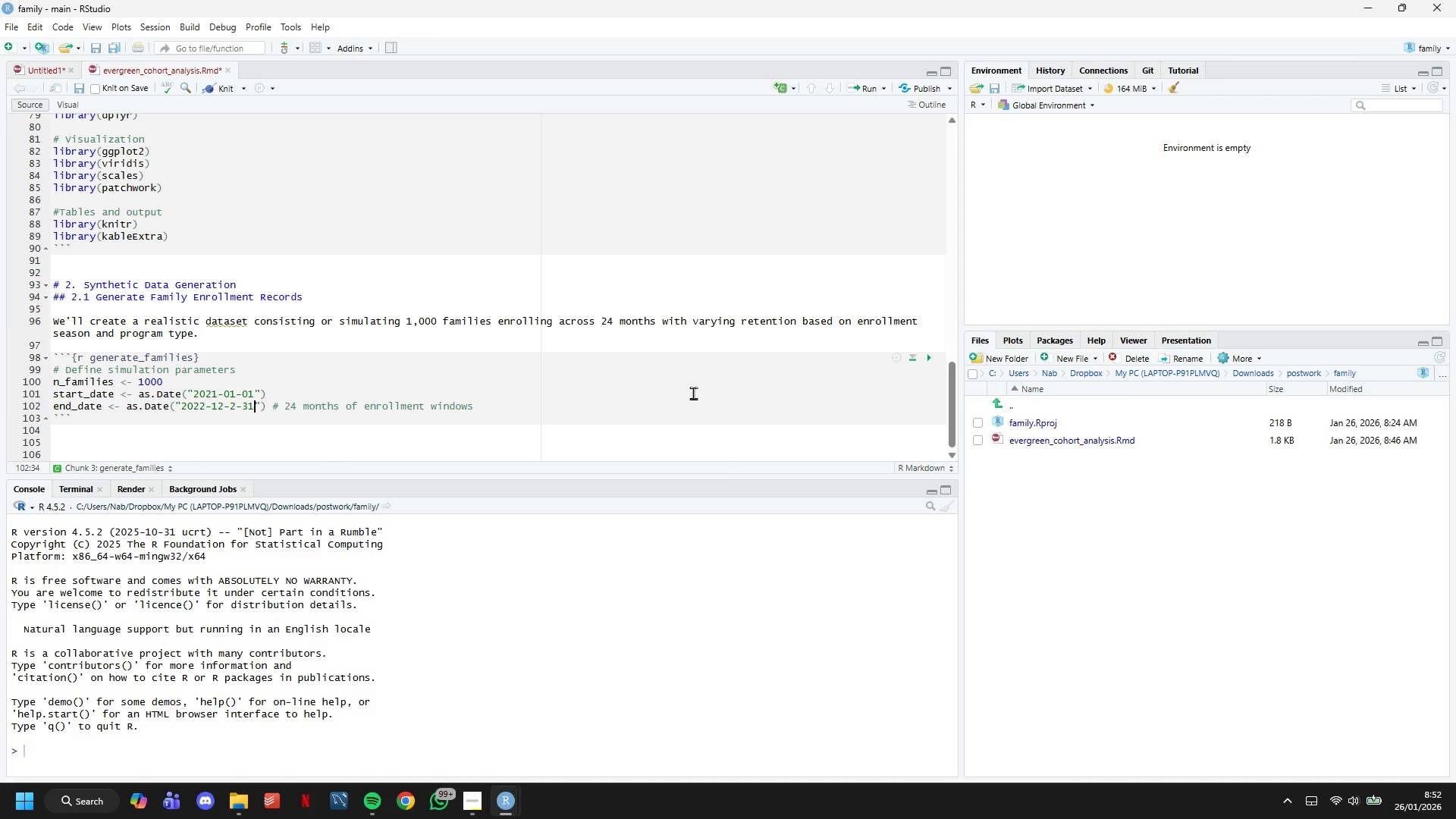 
wait(29.92)
 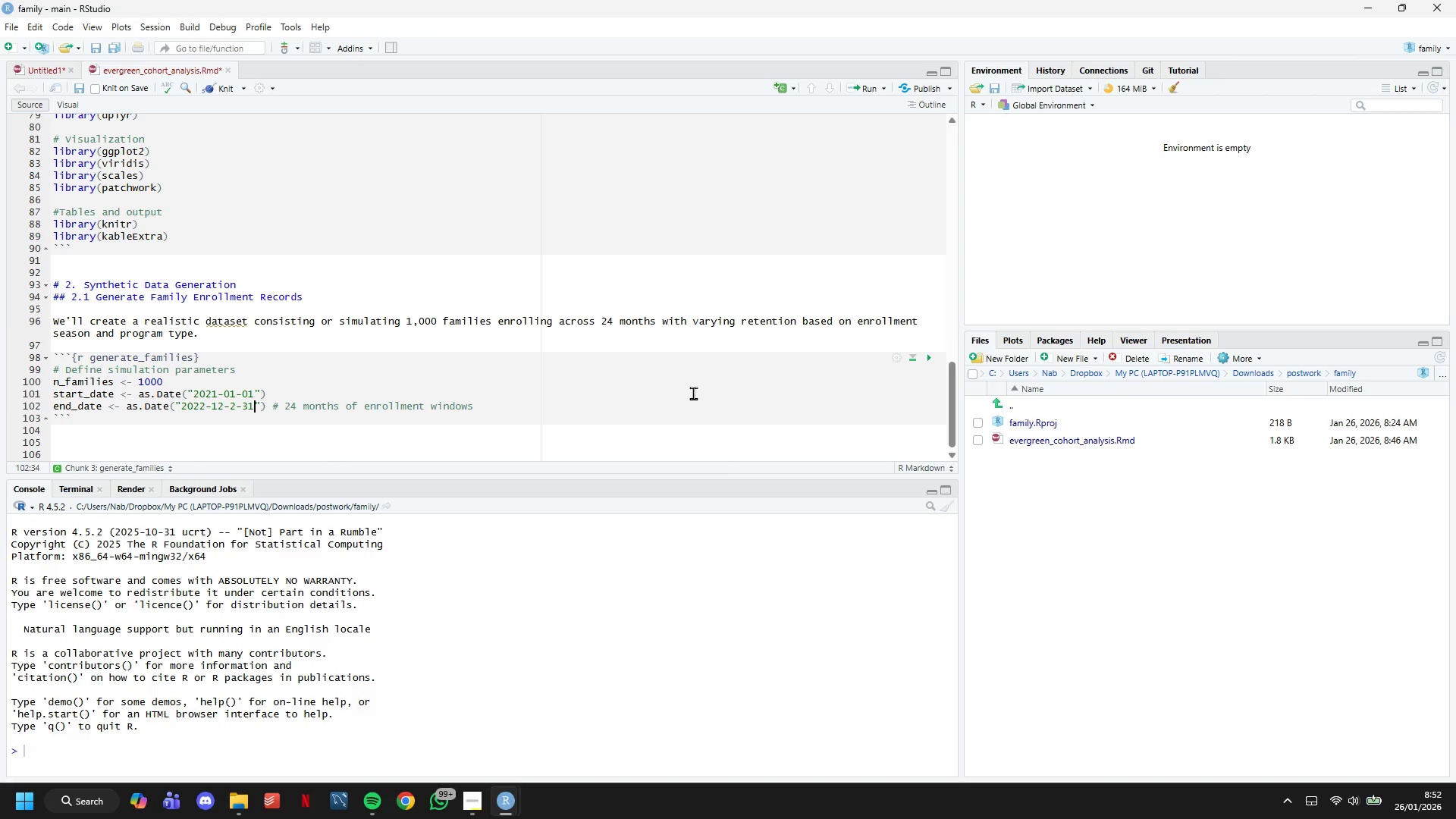 
key(ArrowUp)
 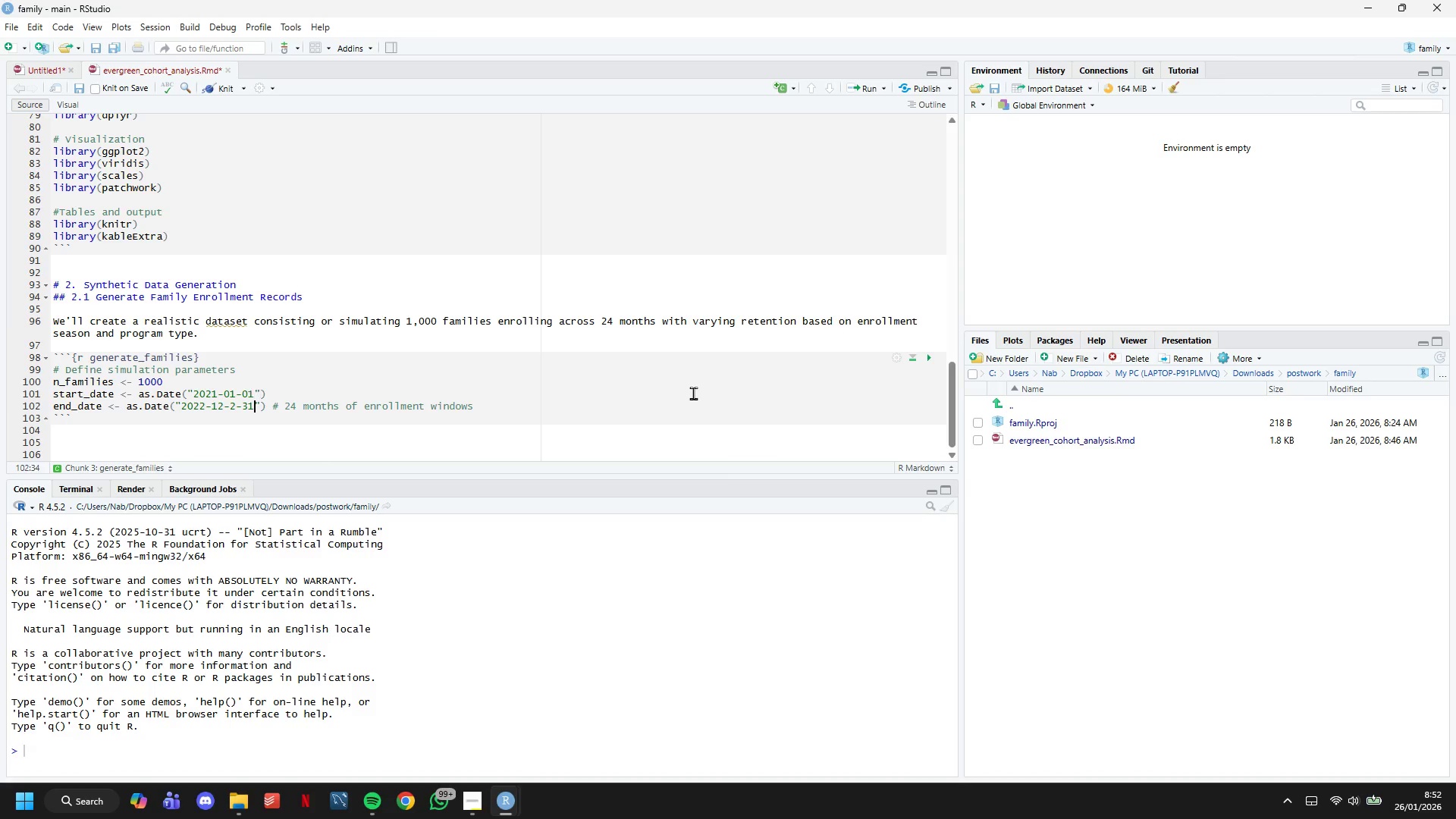 
key(ArrowDown)
 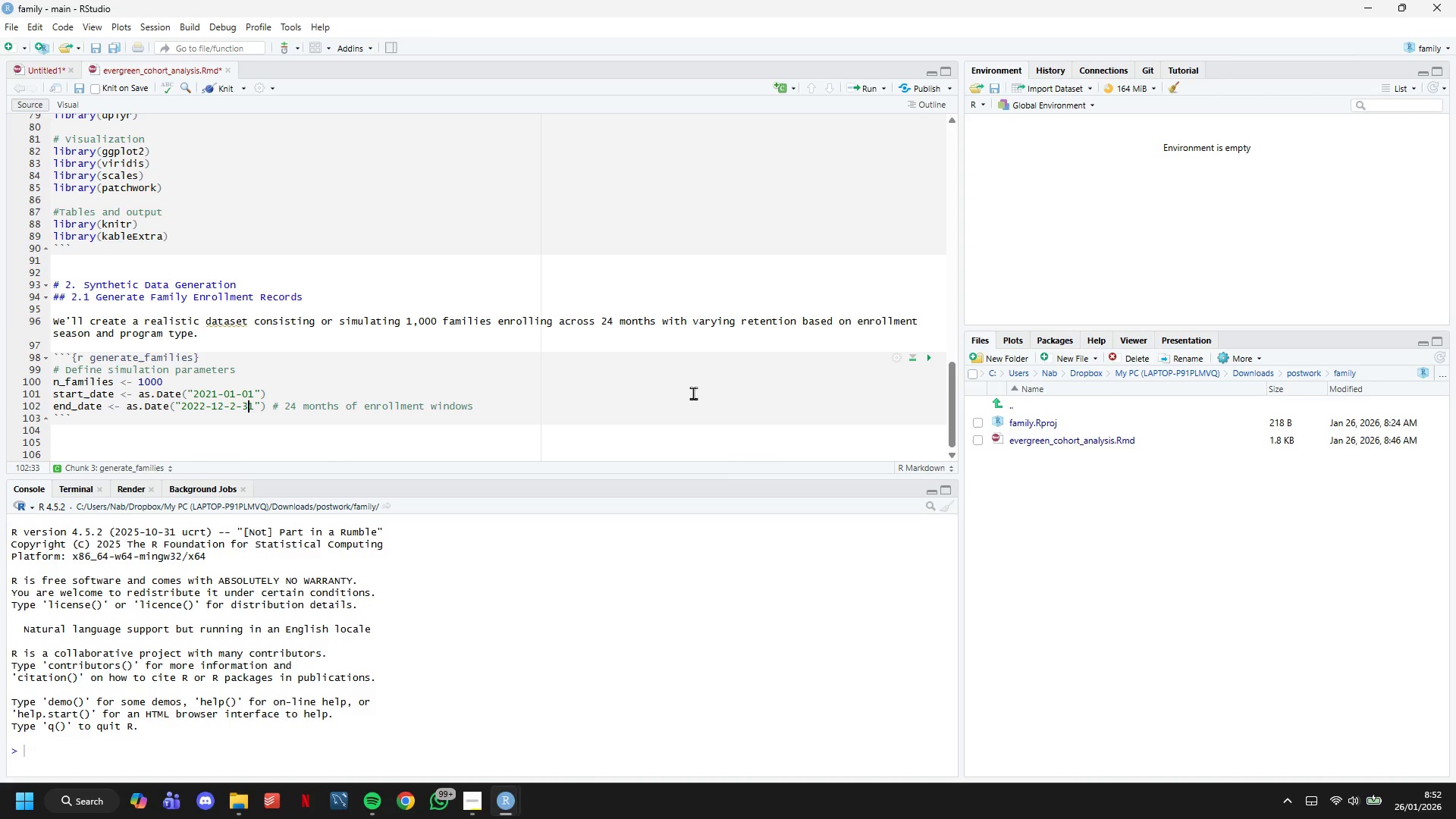 
key(ArrowLeft)
 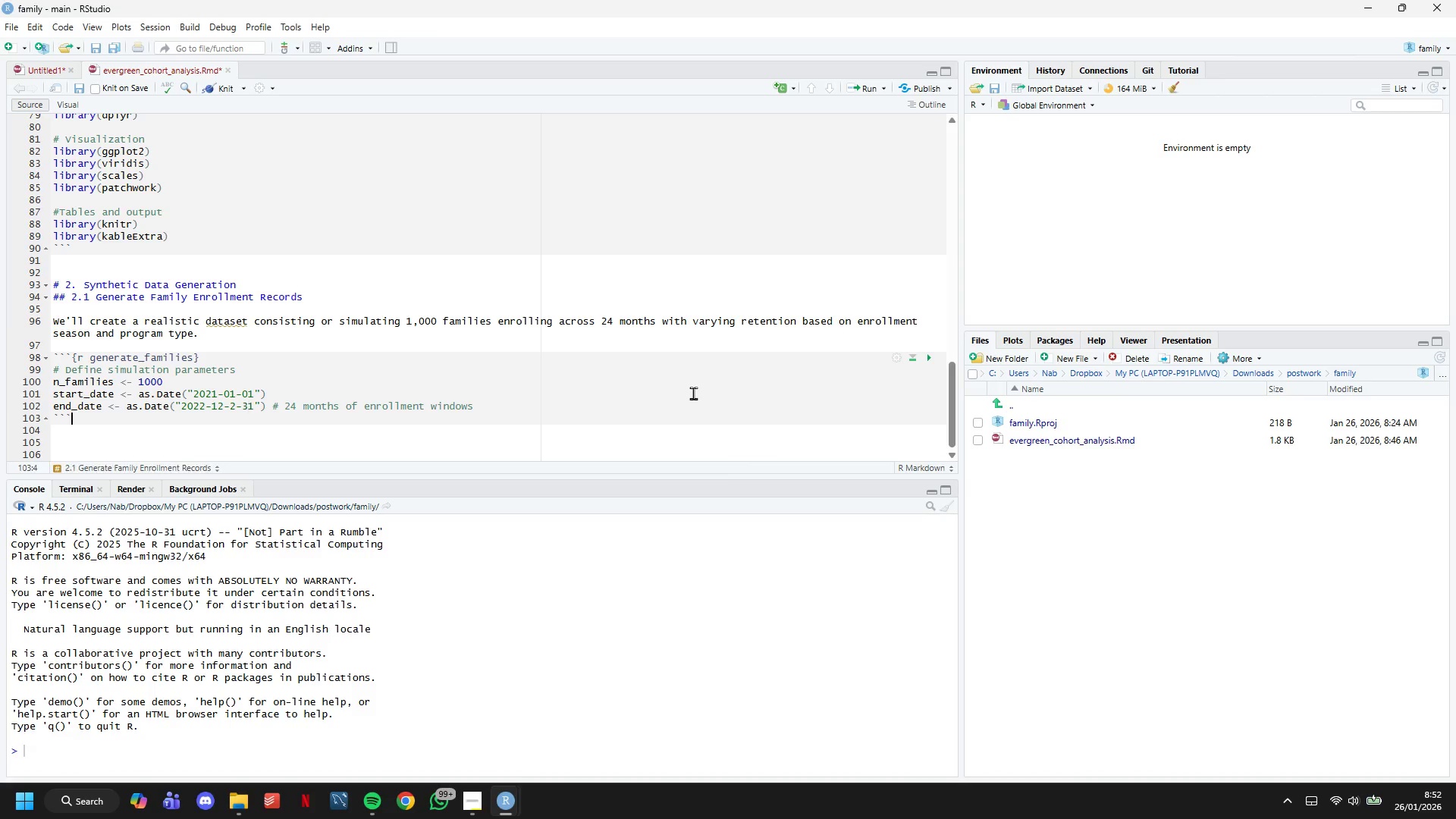 
key(ArrowDown)
 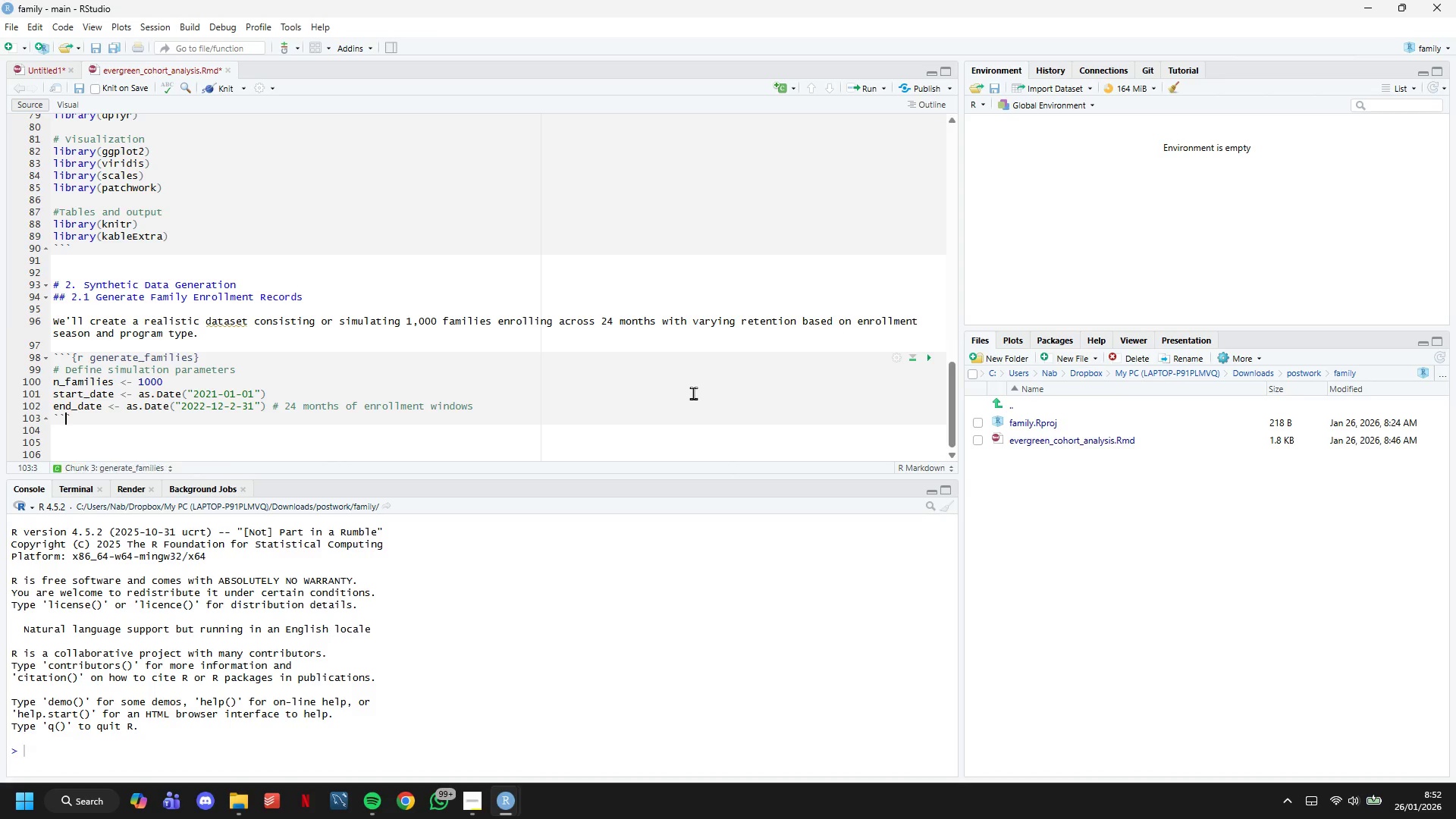 
key(ArrowLeft)
 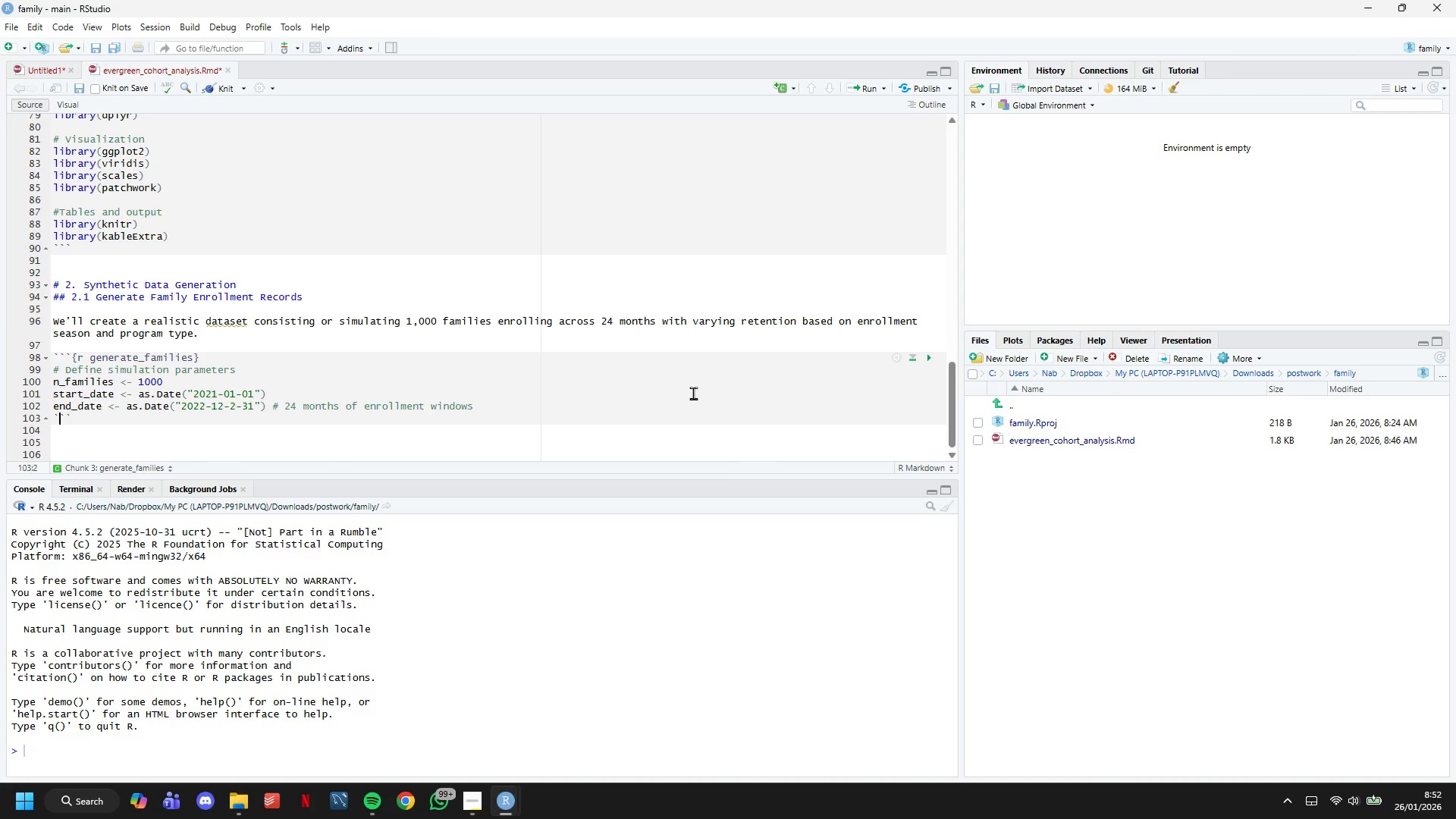 
key(ArrowLeft)
 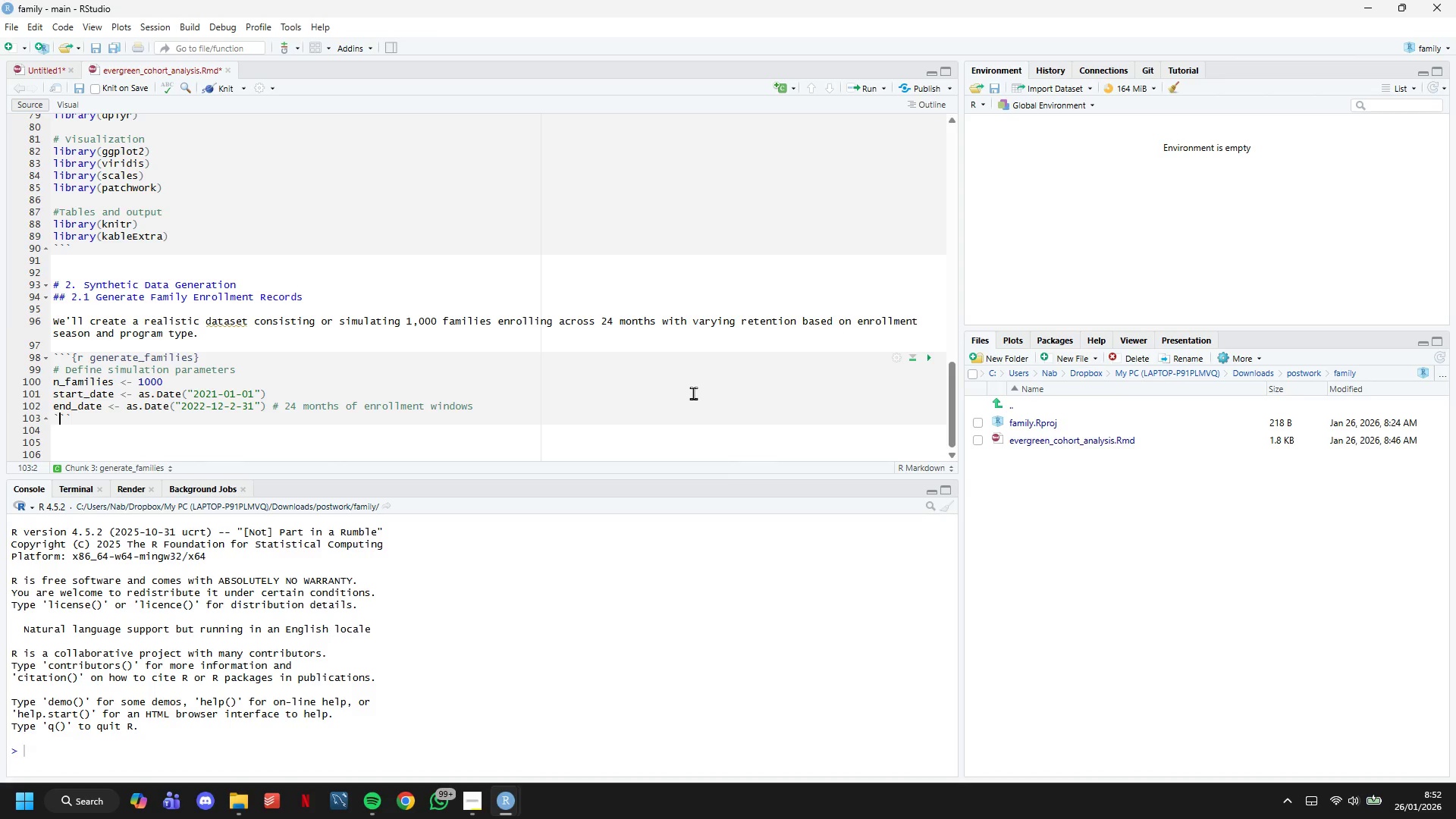 
key(ArrowLeft)
 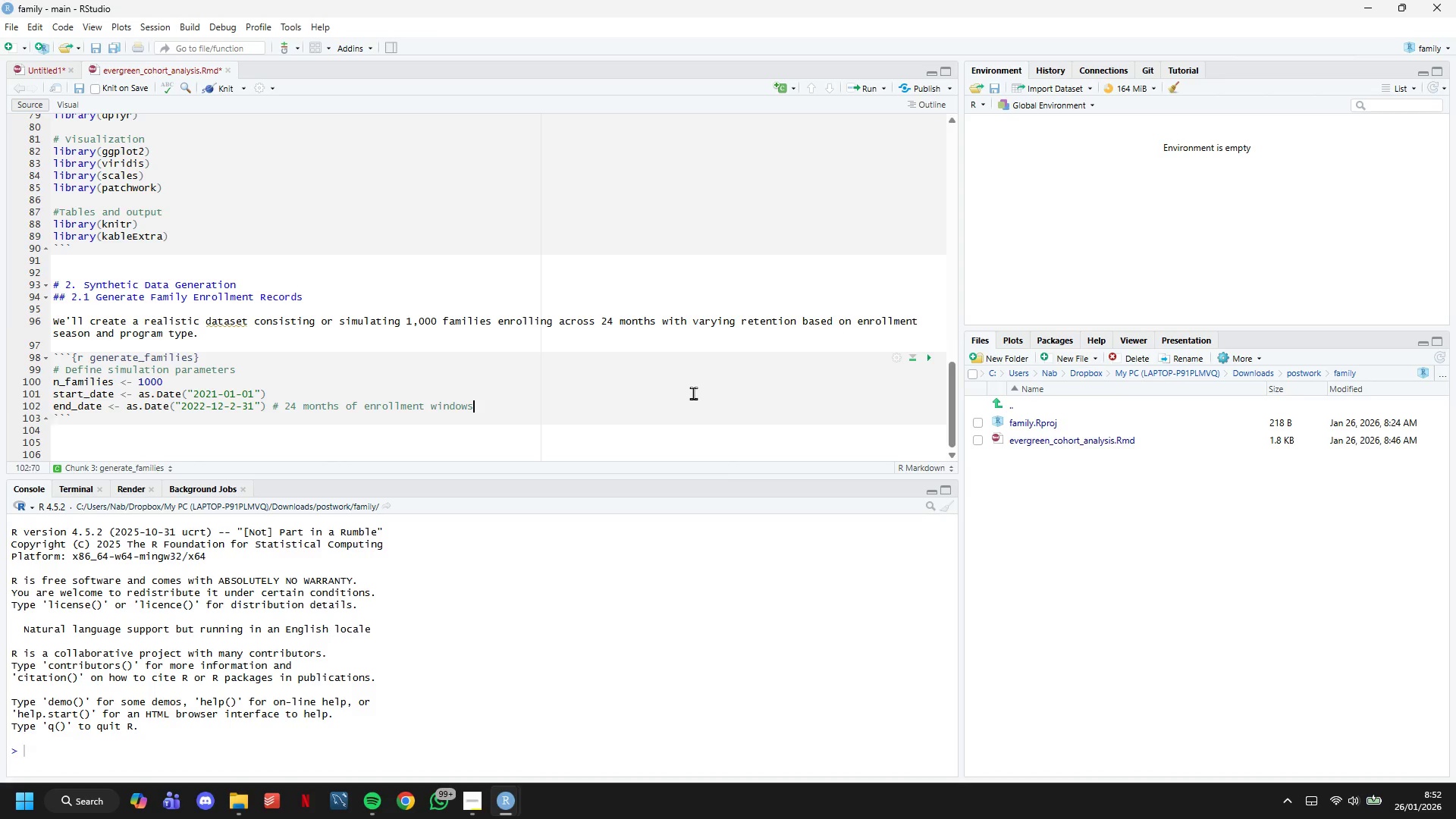 
key(ArrowLeft)
 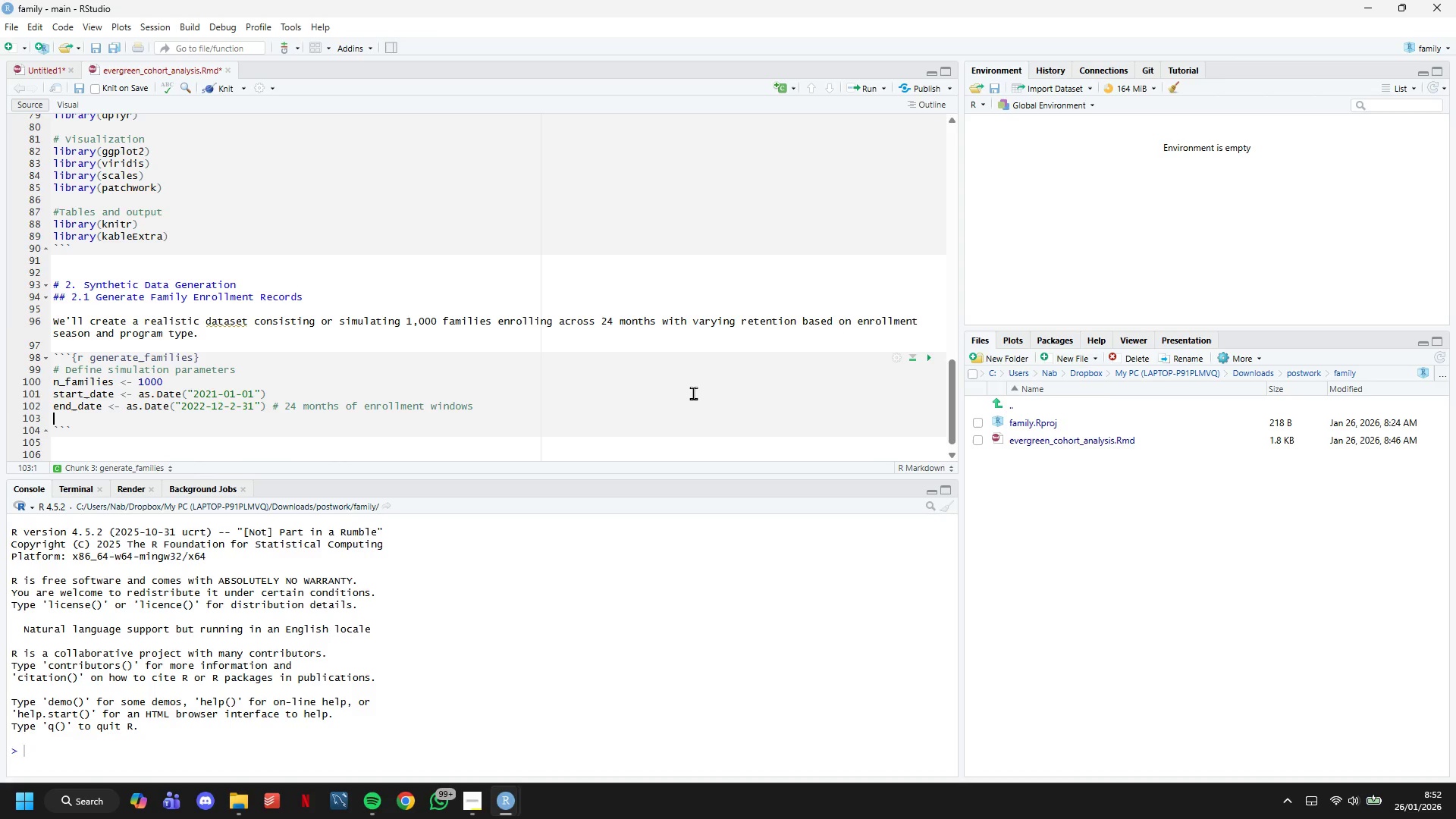 
key(Enter)
 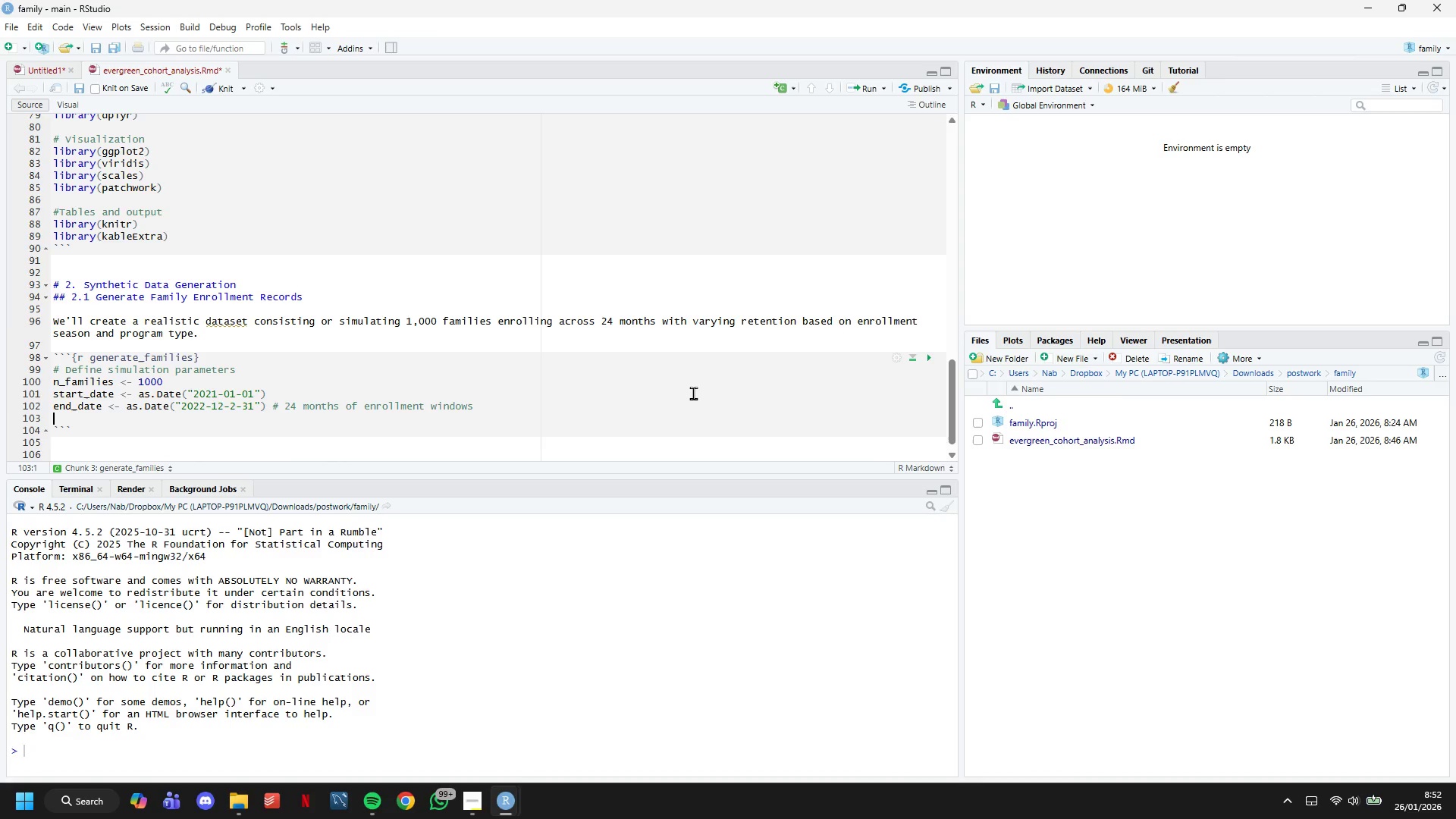 
key(Enter)
 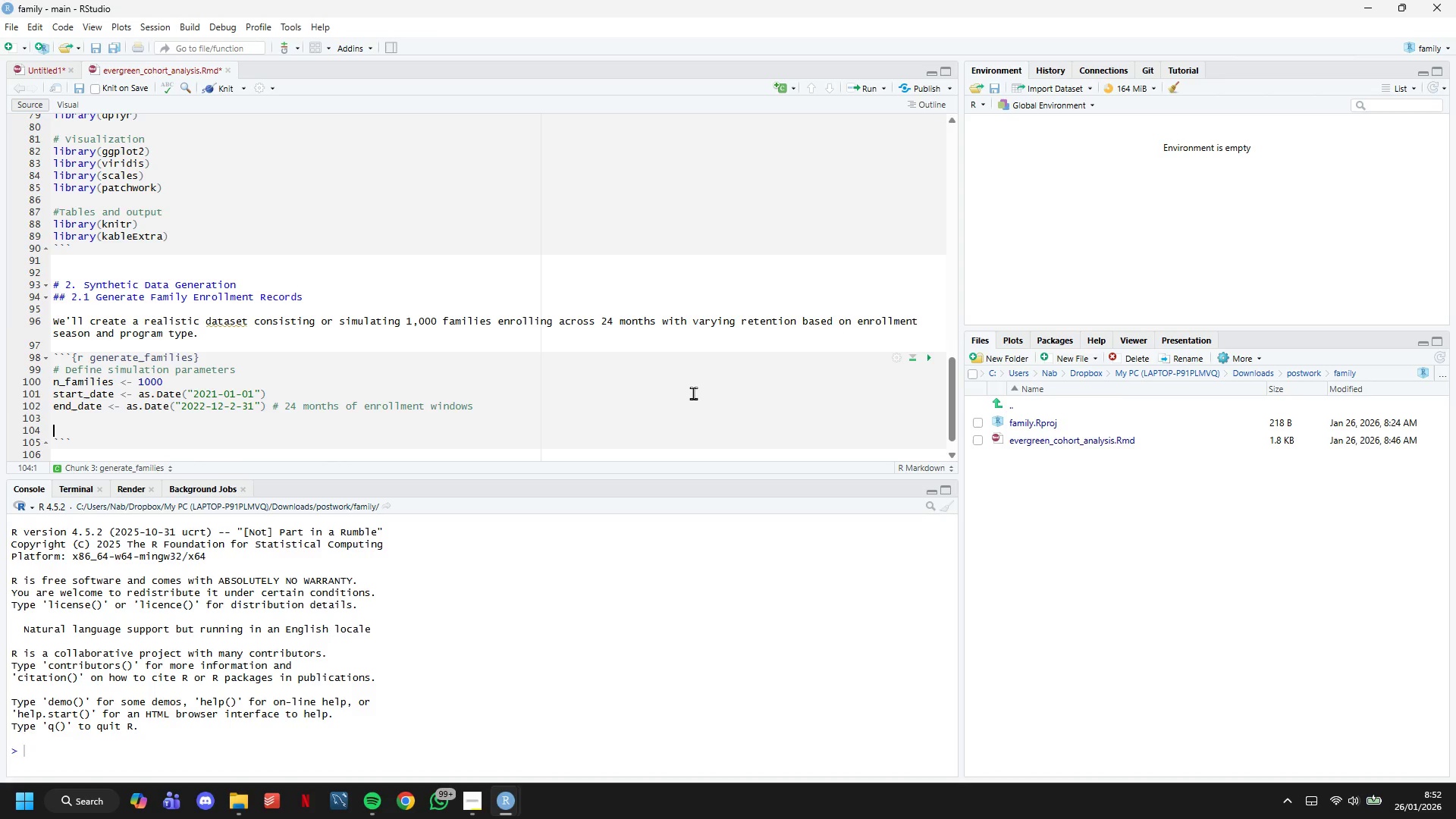 
wait(20.34)
 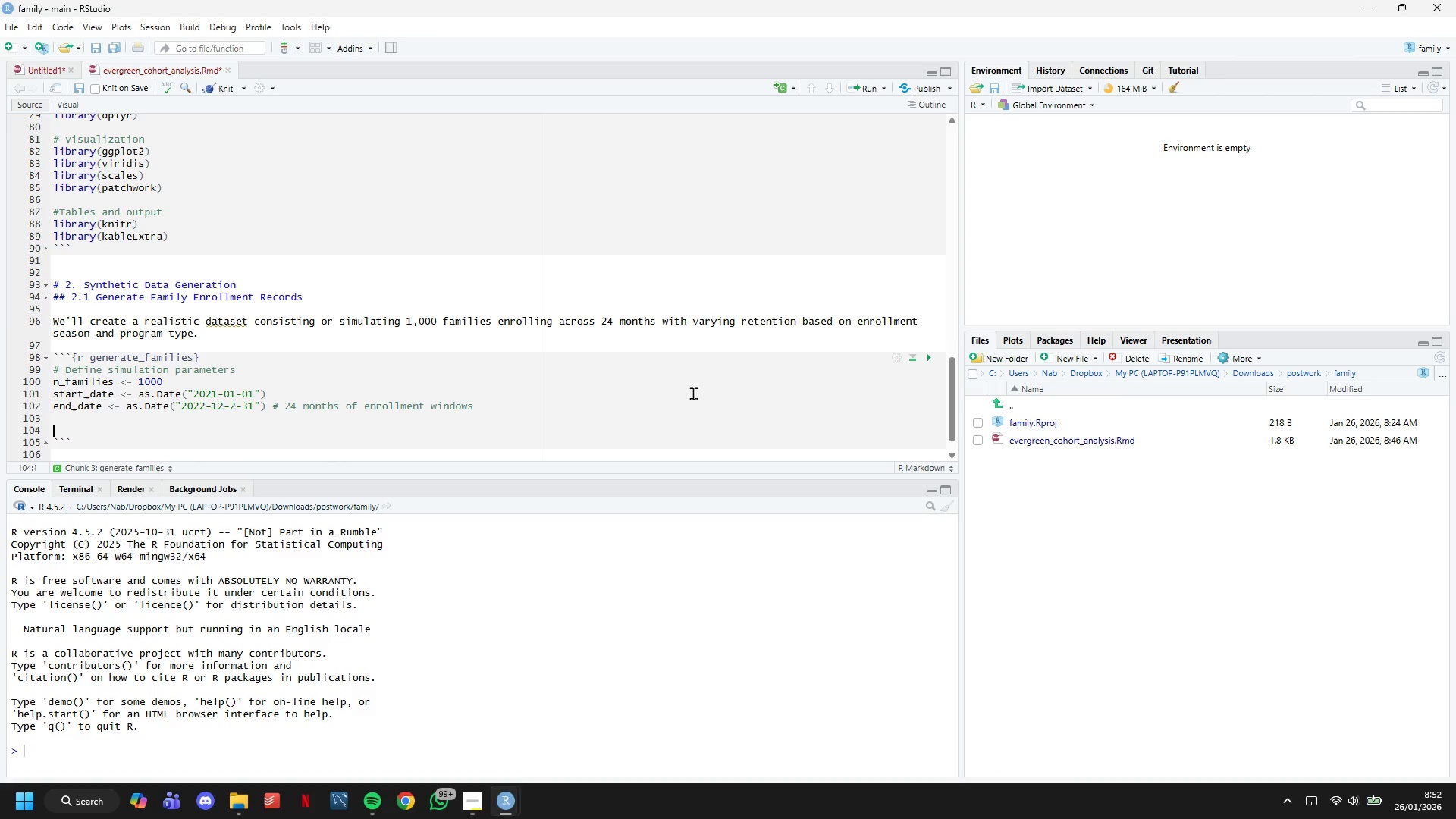 
type(# Program tye)
key(Backspace)
type(pes with )
 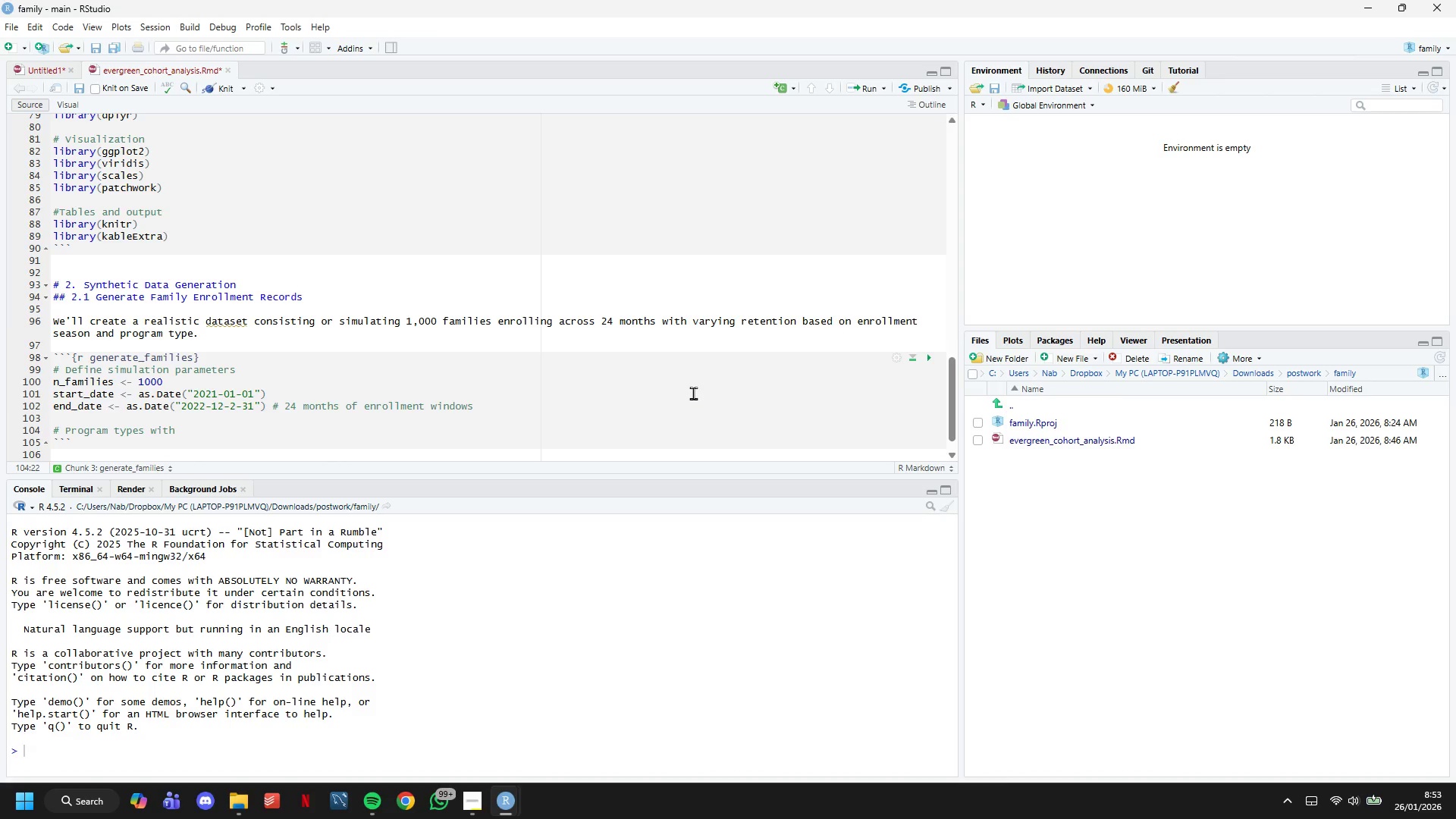 
scroll: coordinate [674, 392], scroll_direction: down, amount: 7.0
 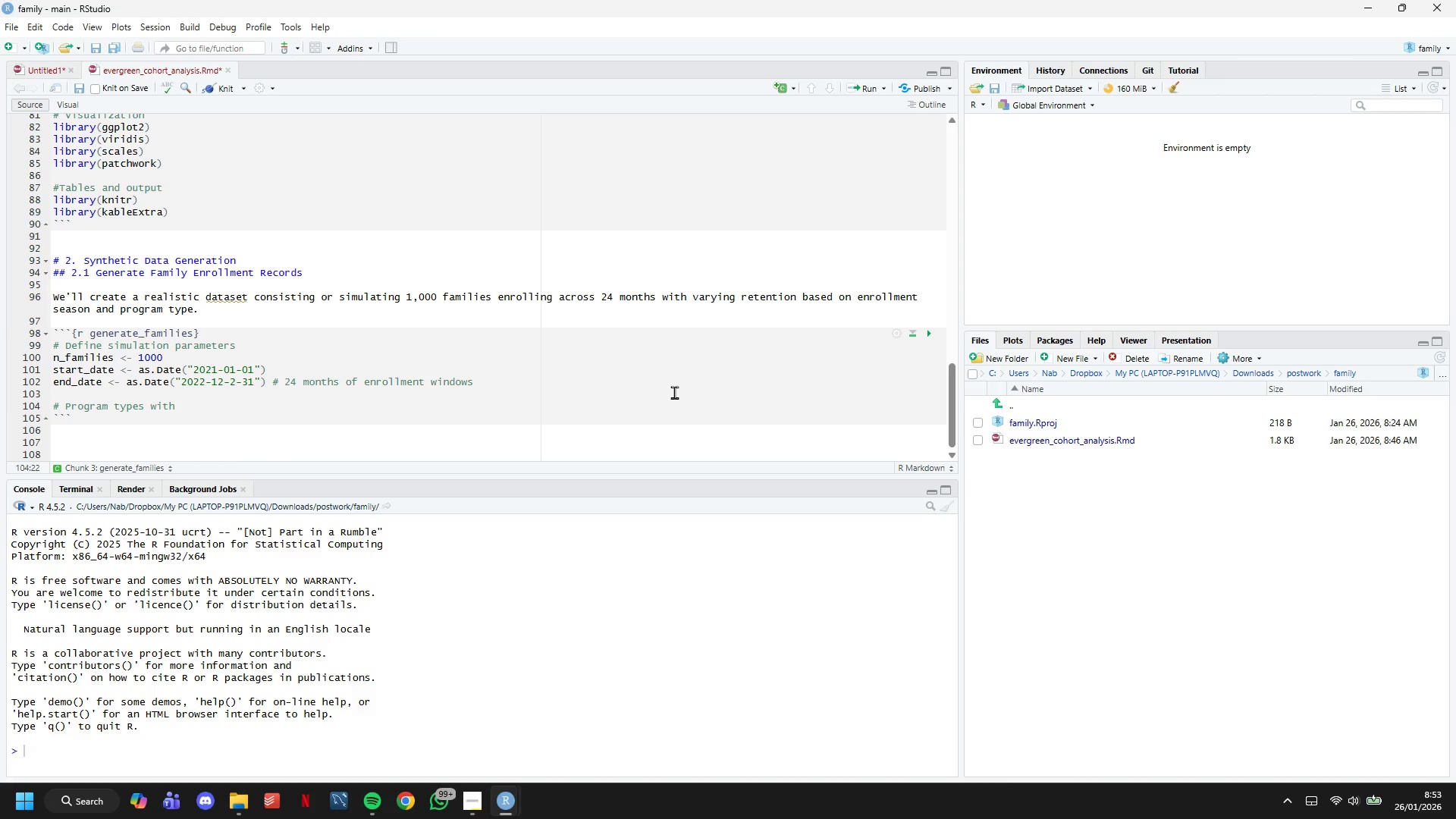 
type( with different retention characteristics)
 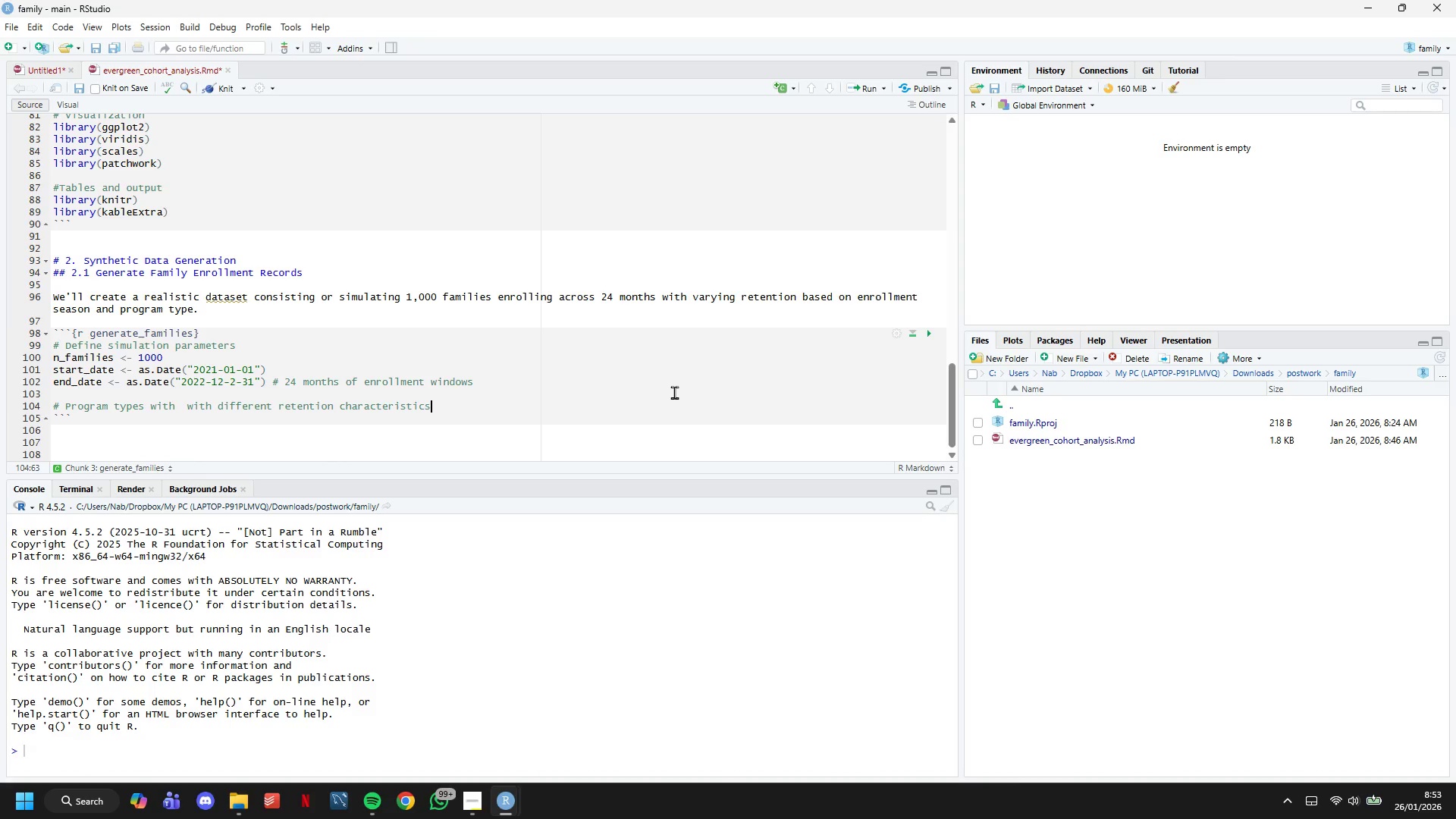 
key(Enter)
 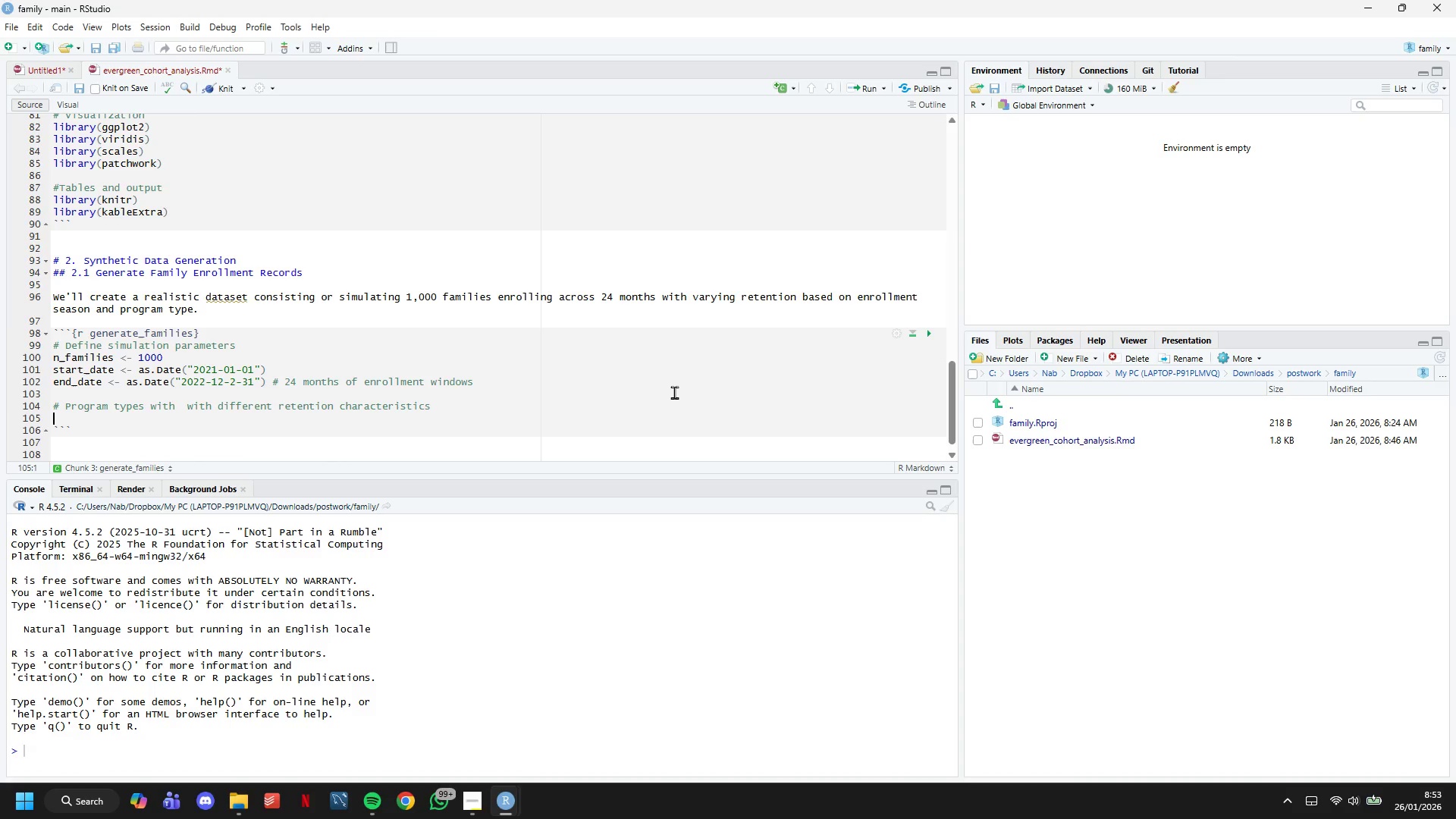 
key(ArrowLeft)
 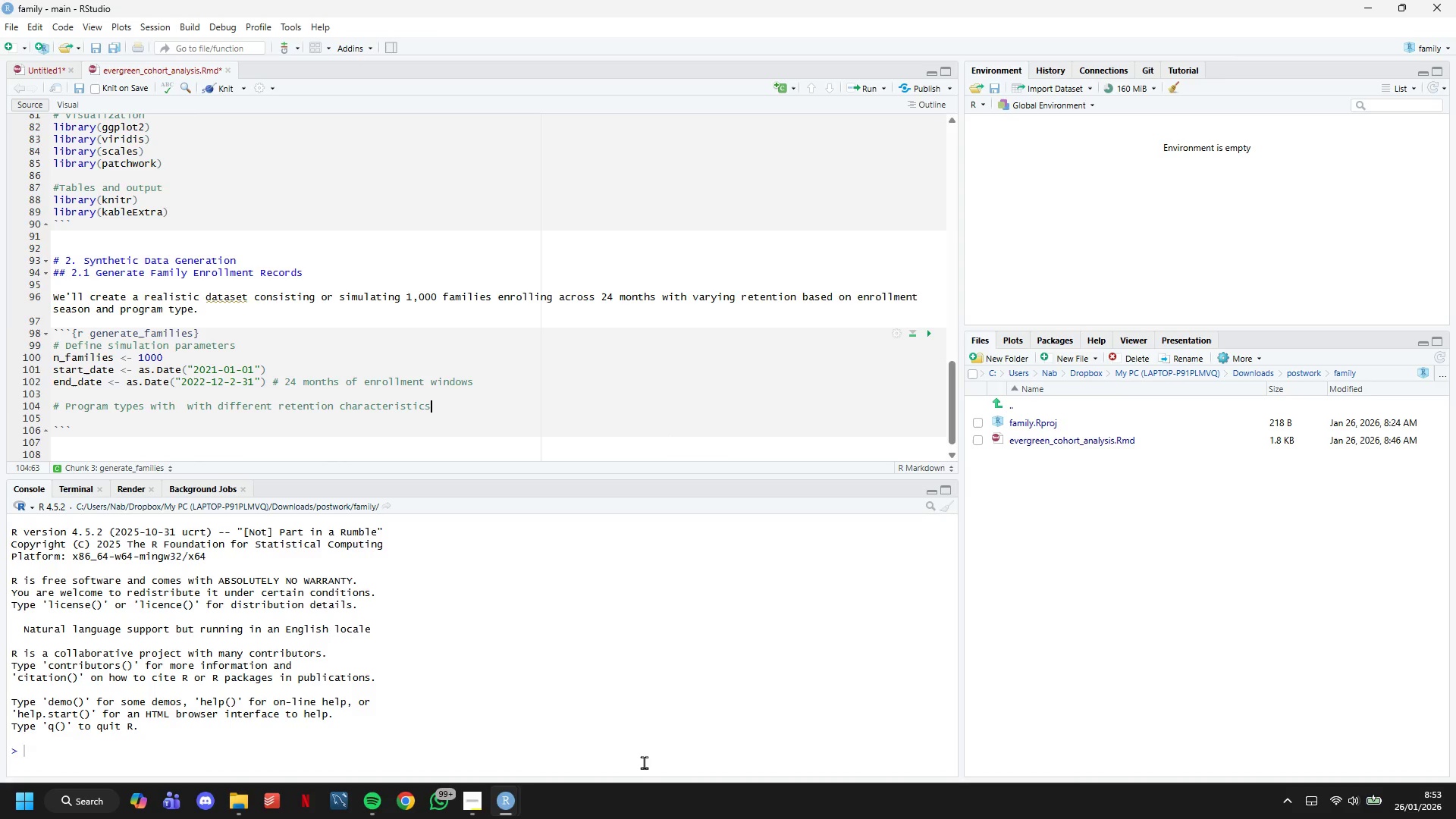 
left_click([474, 803])